 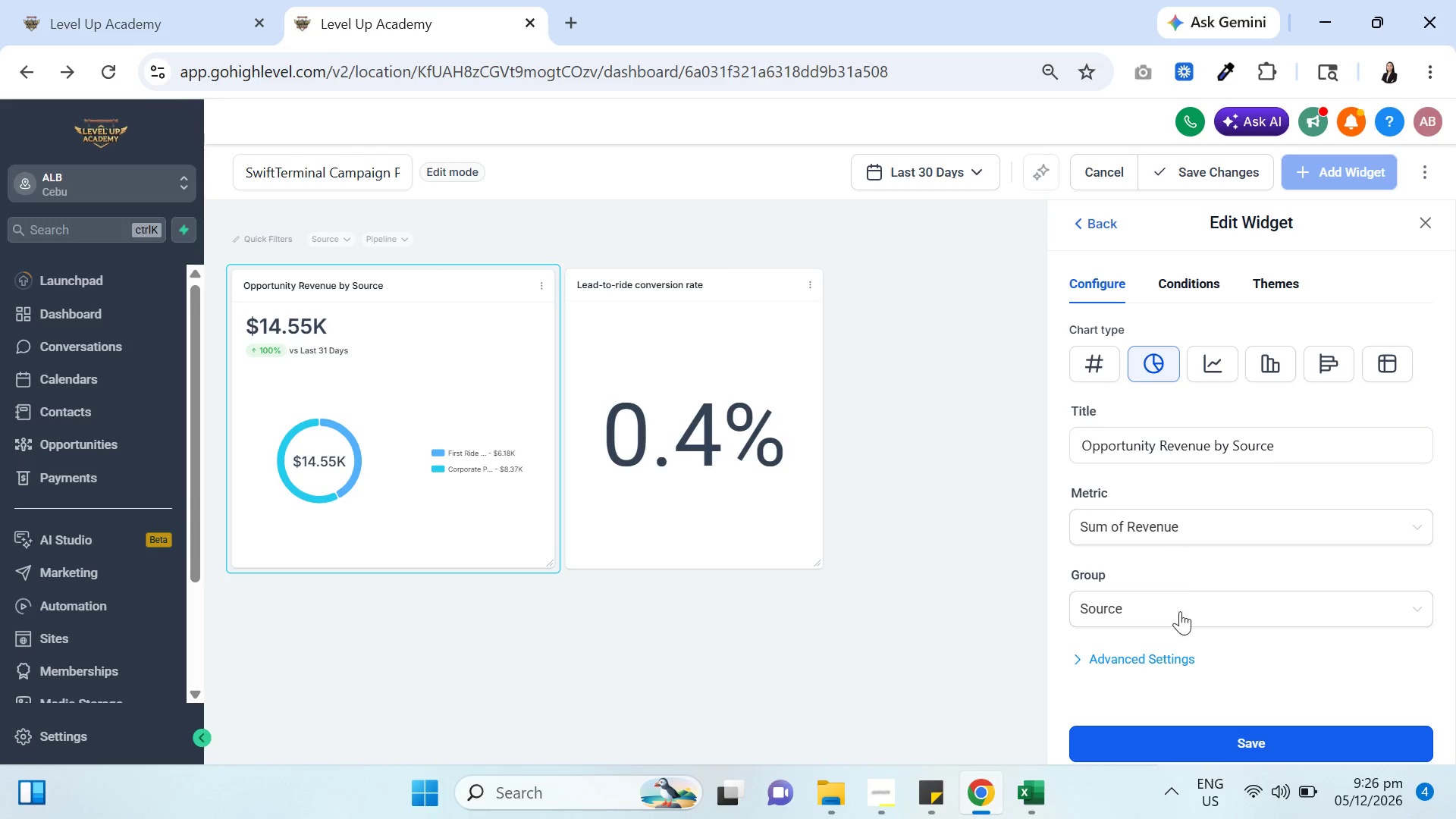 
left_click([1165, 655])
 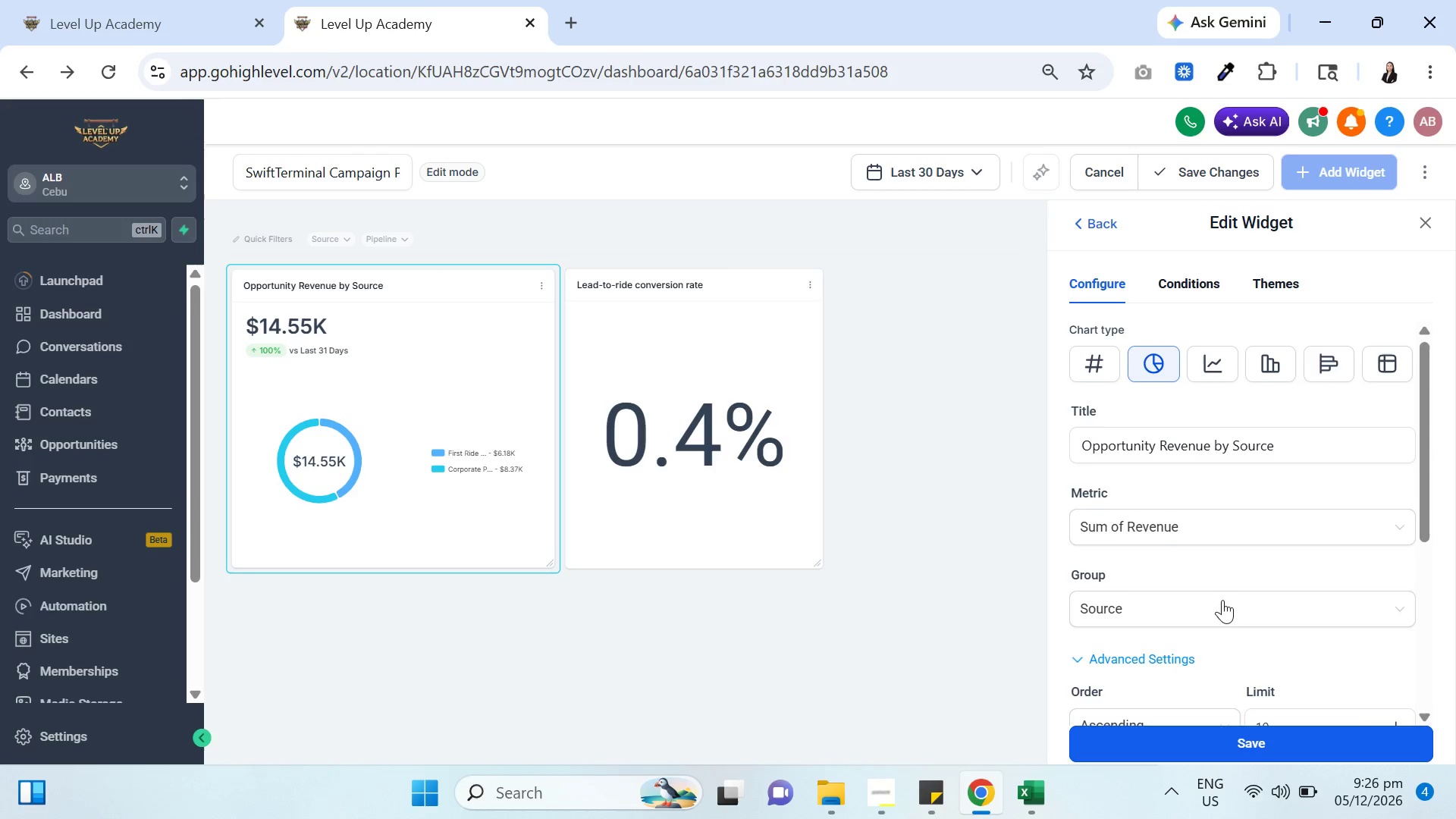 
scroll: coordinate [1251, 560], scroll_direction: down, amount: 9.0
 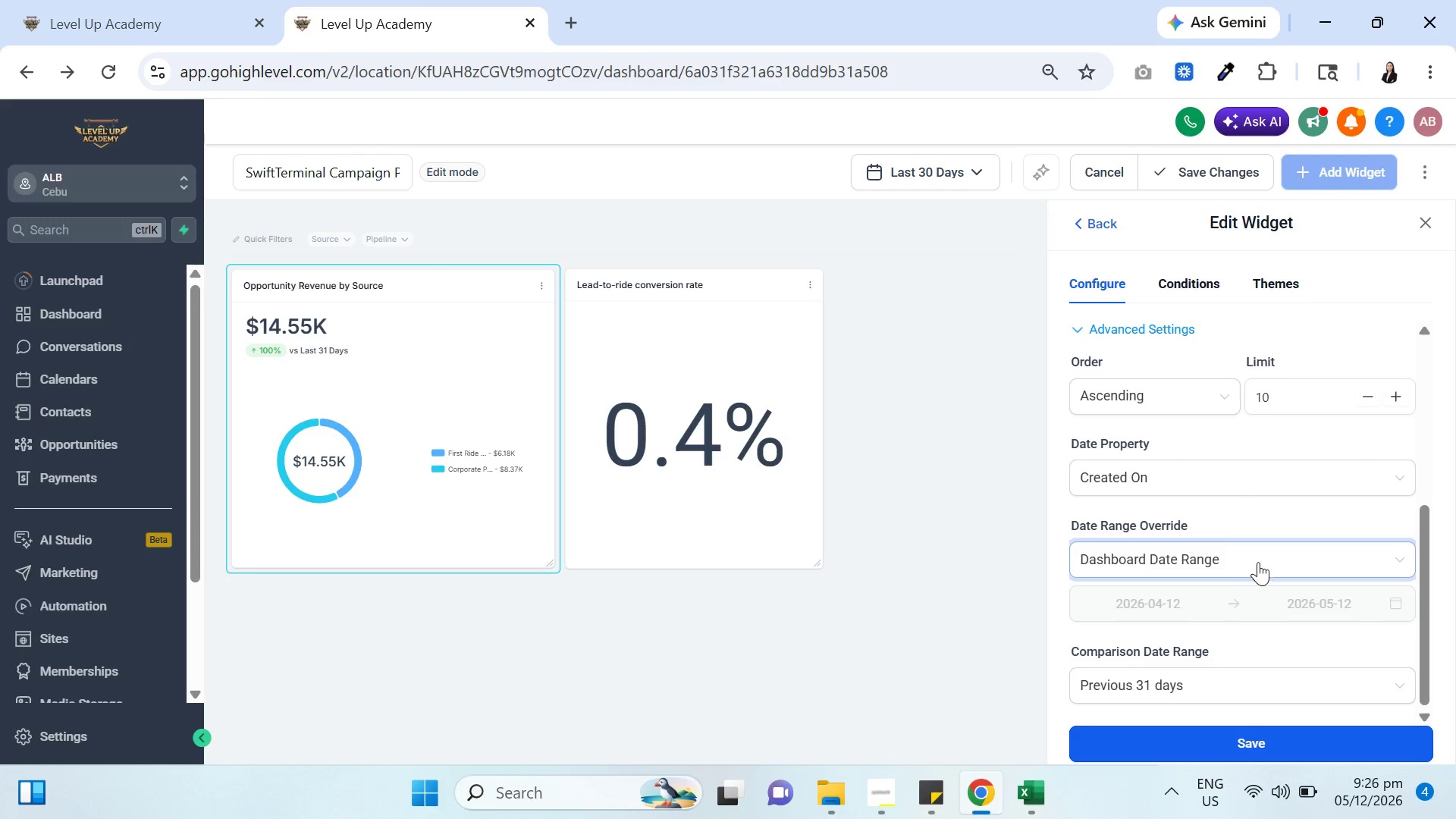 
scroll: coordinate [1257, 531], scroll_direction: up, amount: 5.0
 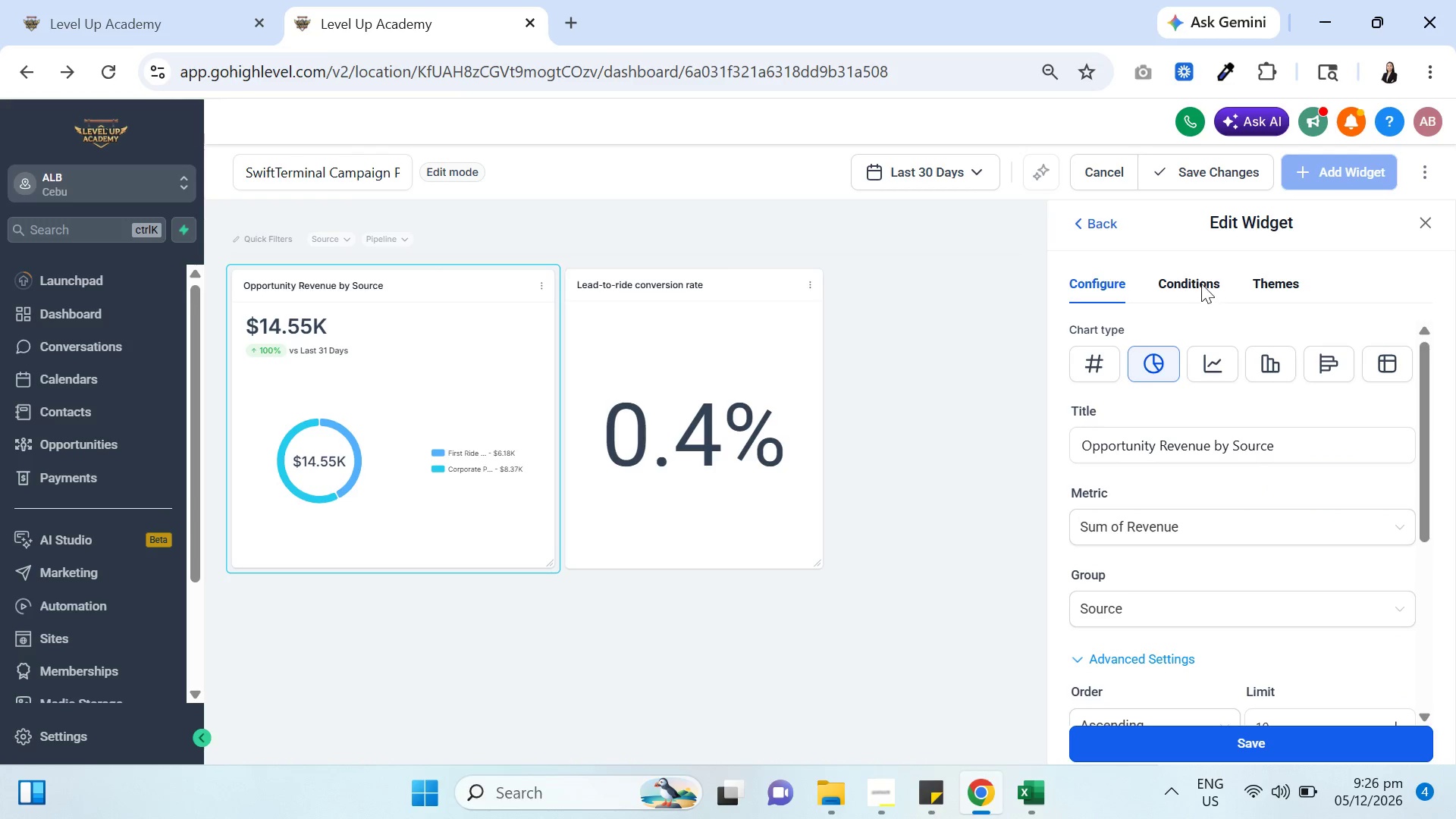 
left_click([1200, 280])
 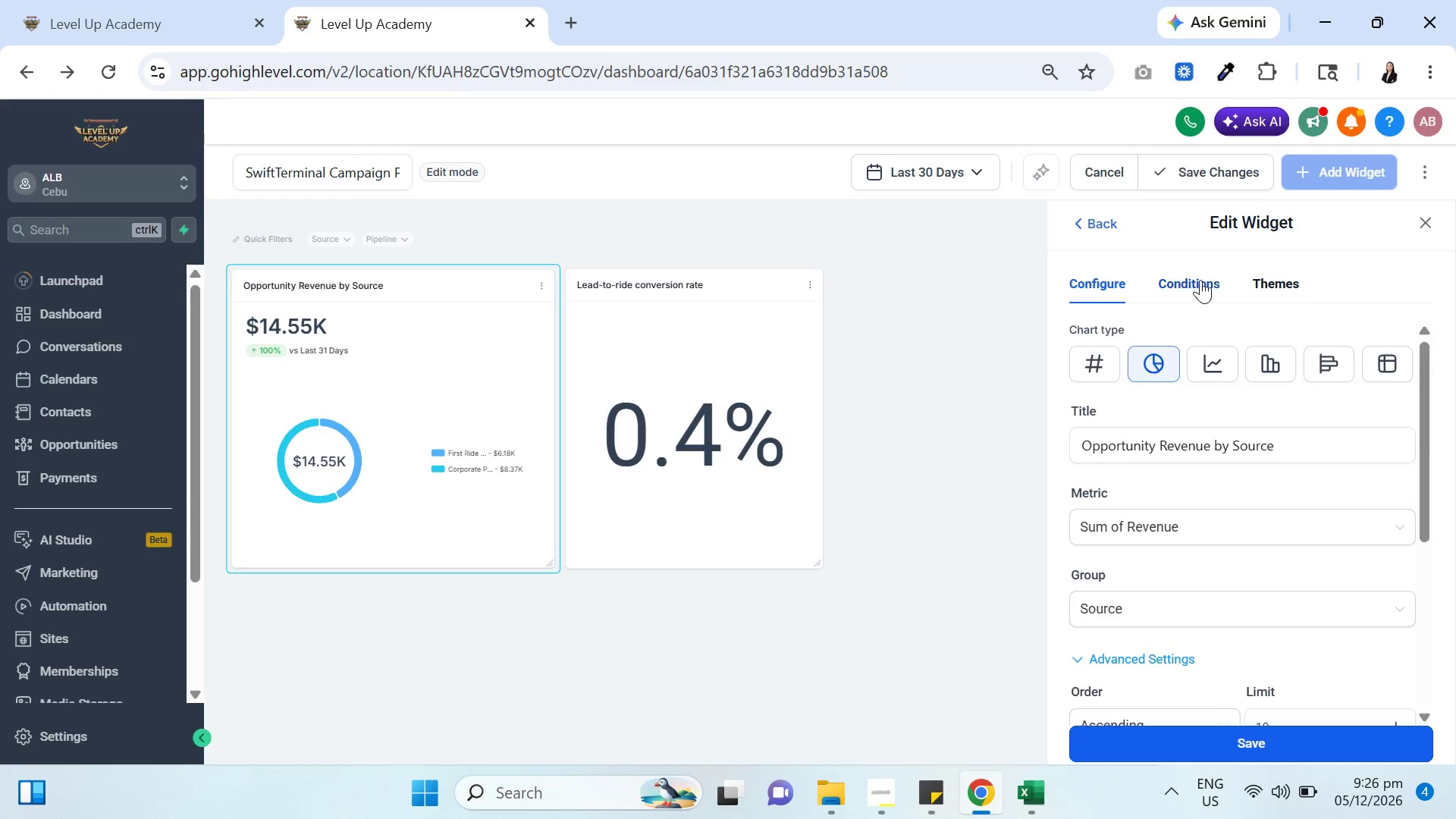 
mouse_move([1196, 298])
 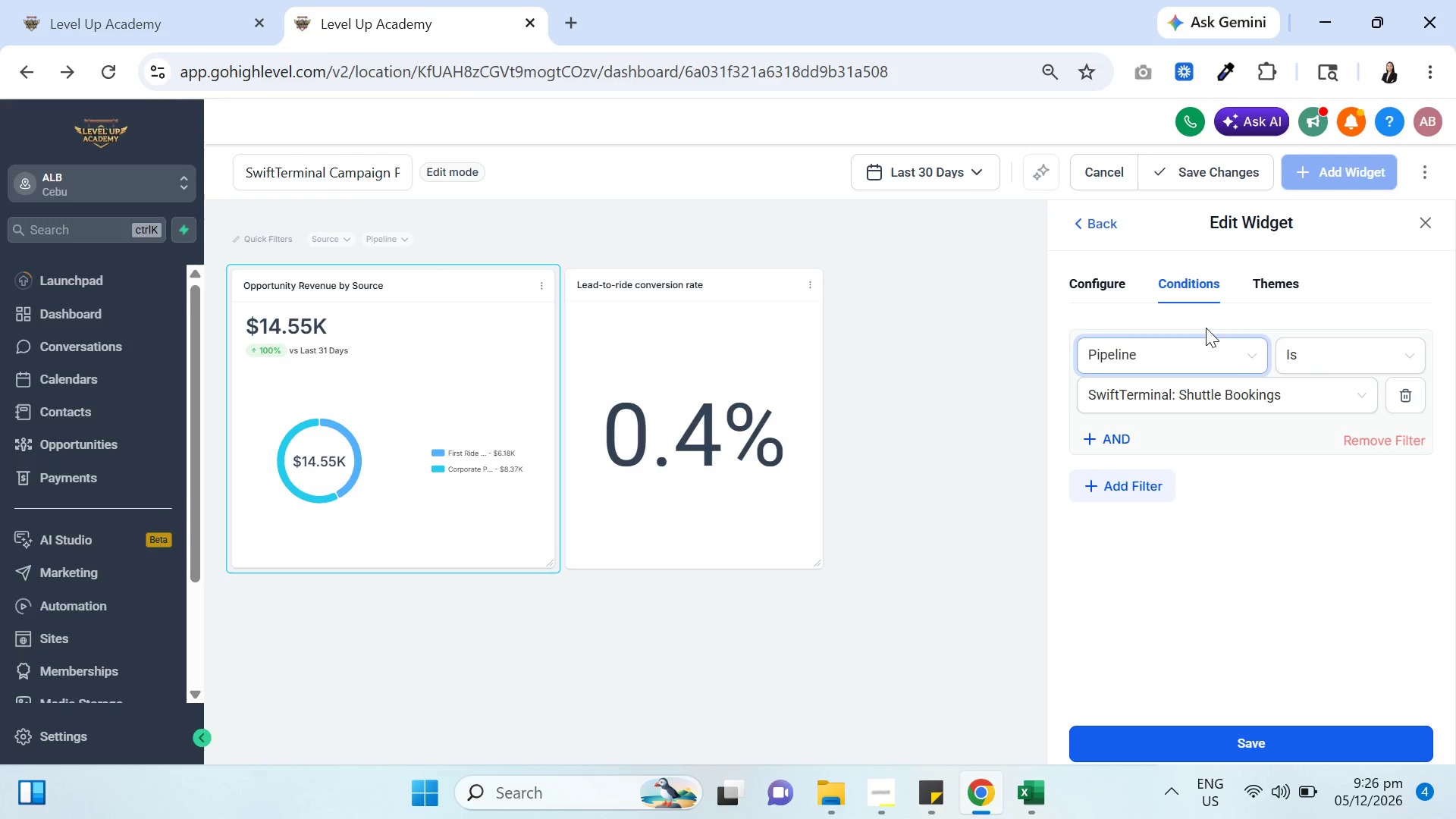 
mouse_move([1250, 300])
 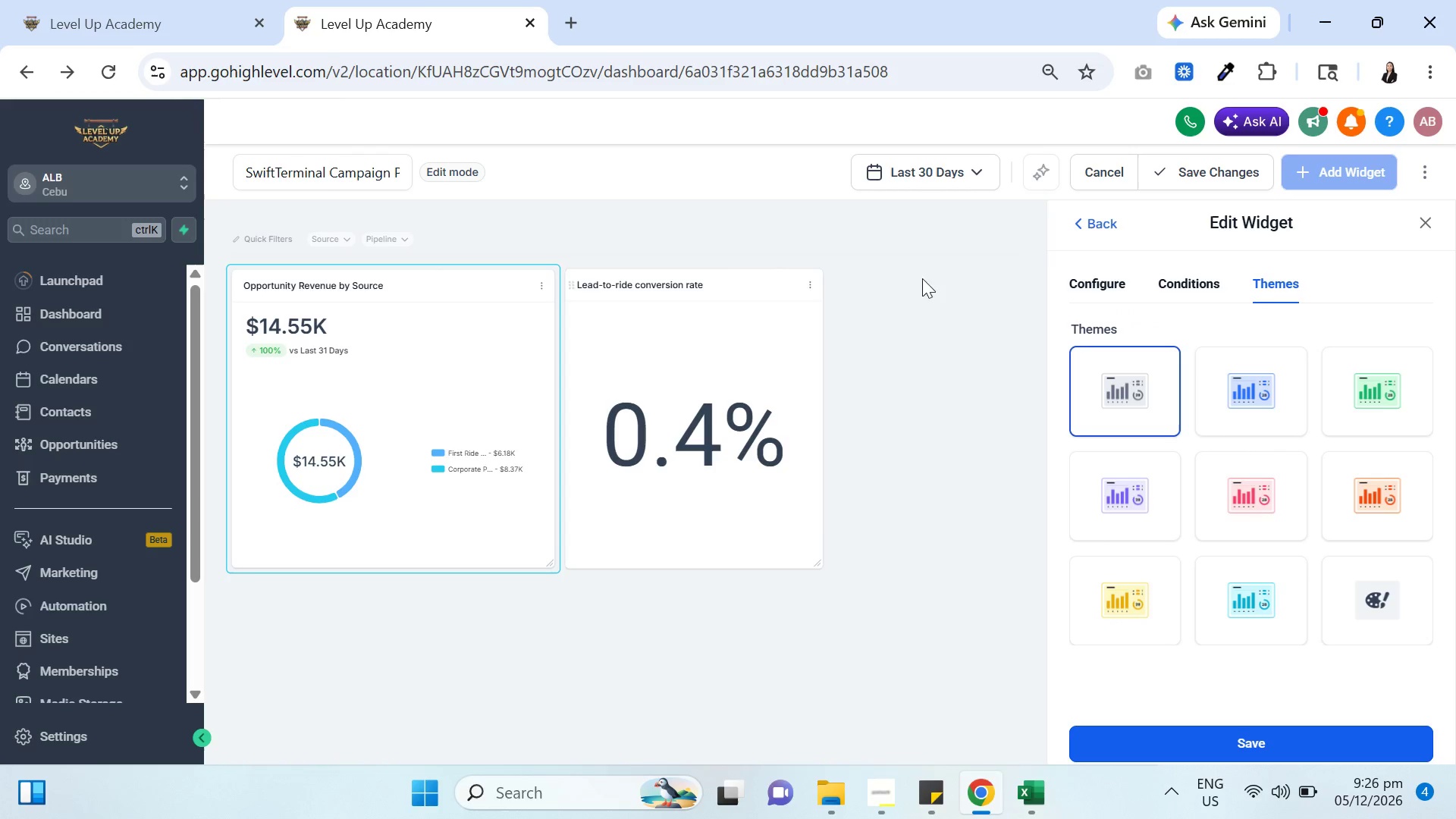 
left_click([1104, 224])
 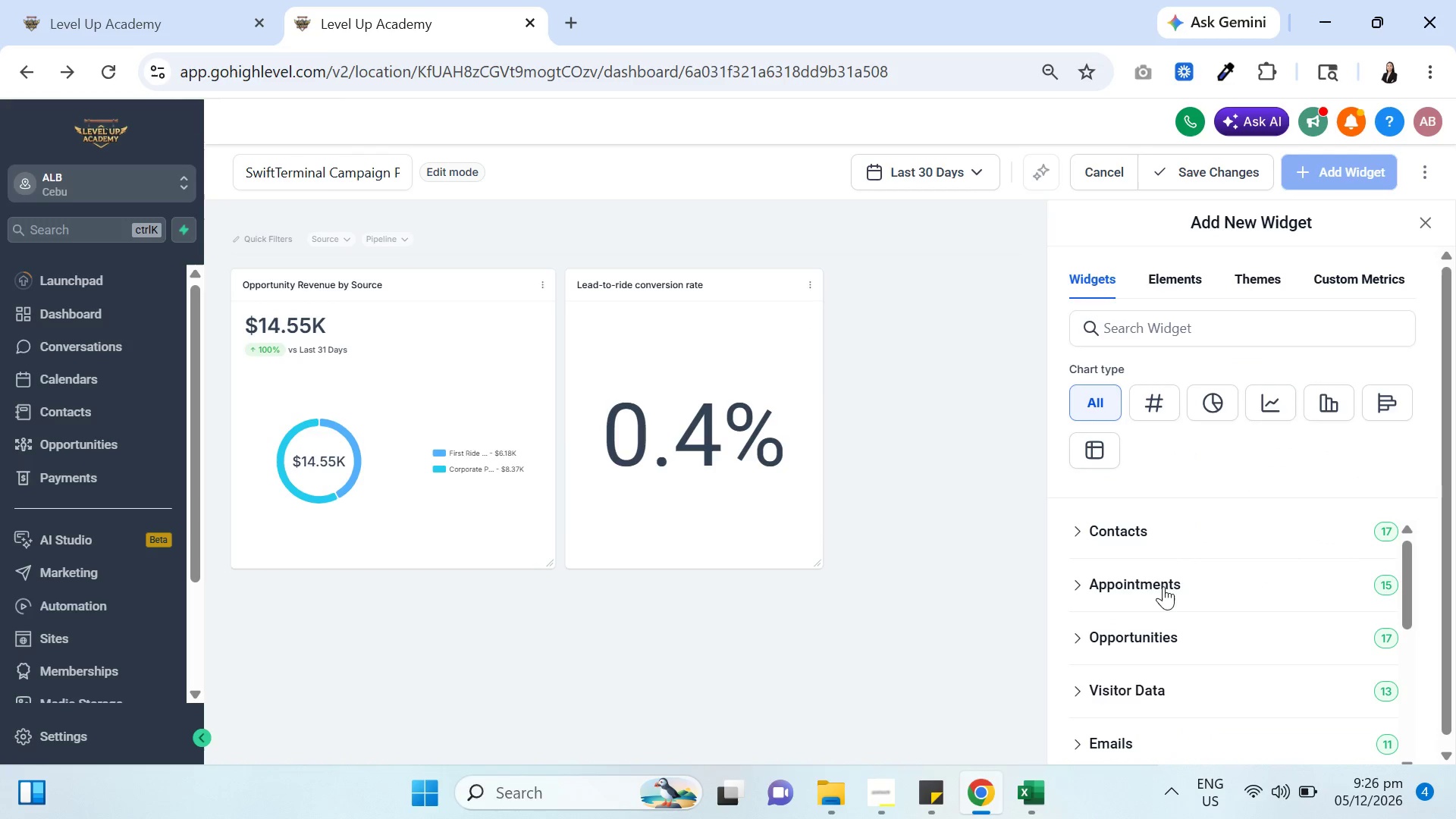 
left_click([1158, 573])